 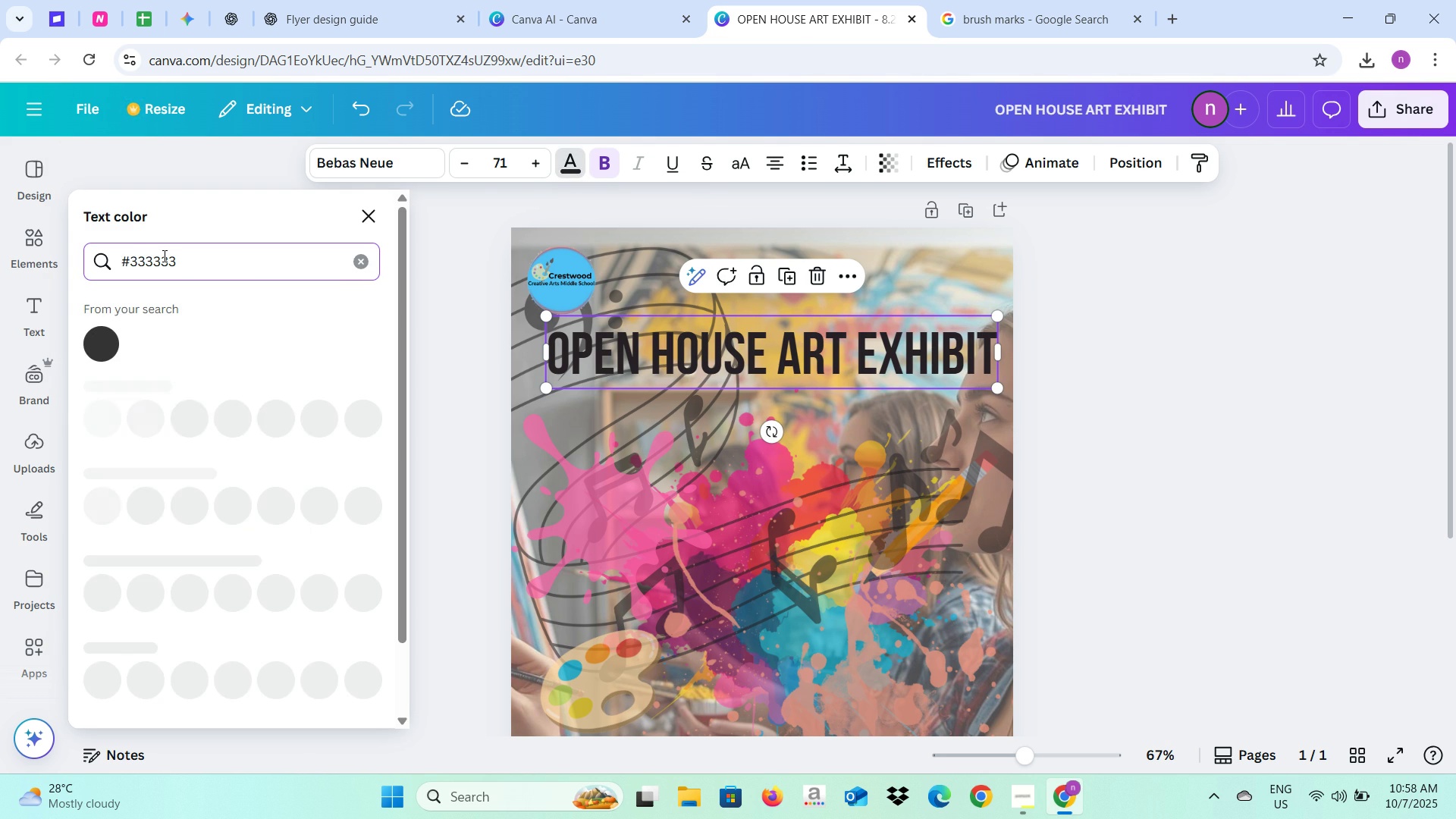 
left_click([96, 342])
 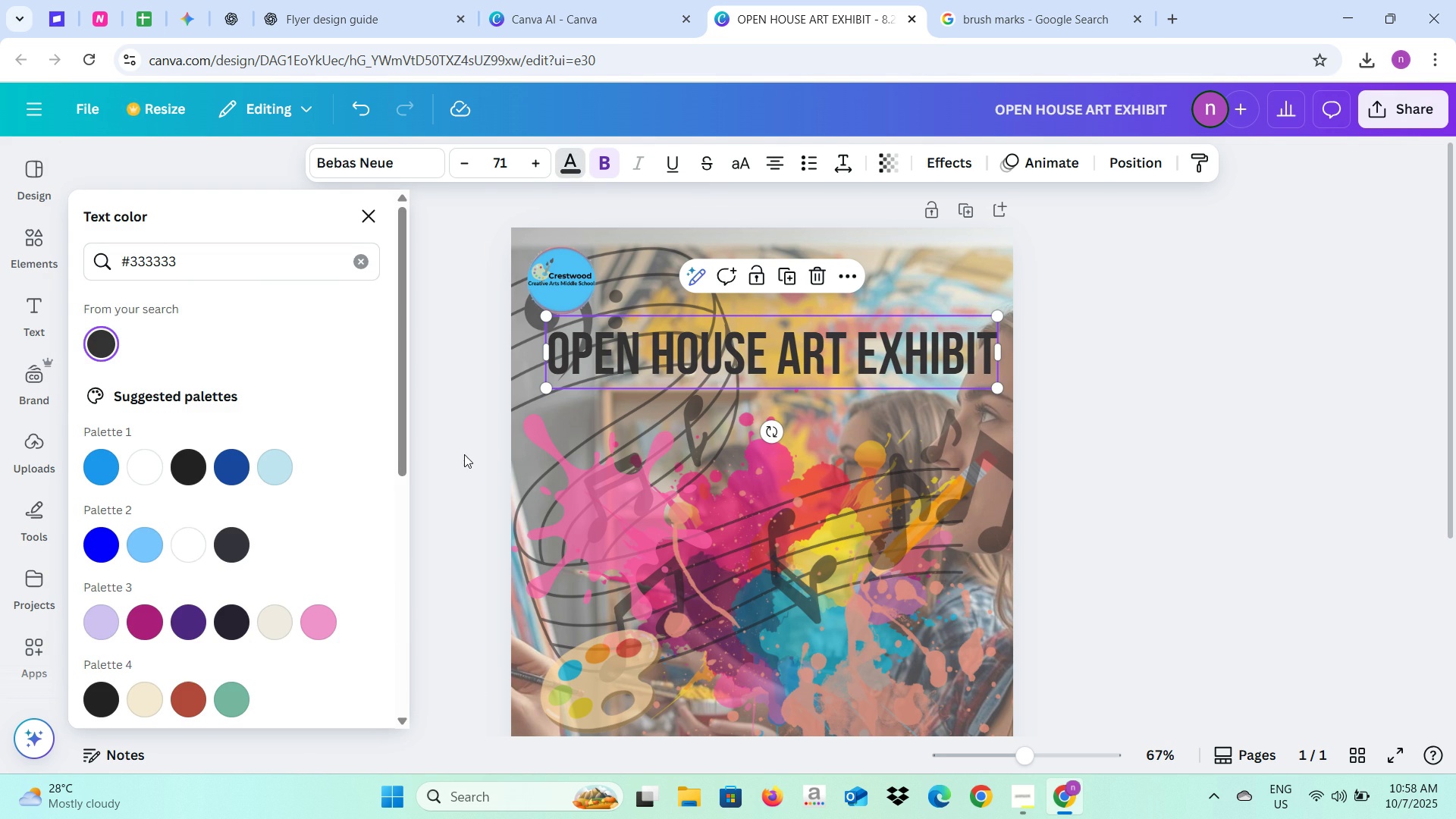 
left_click([463, 458])
 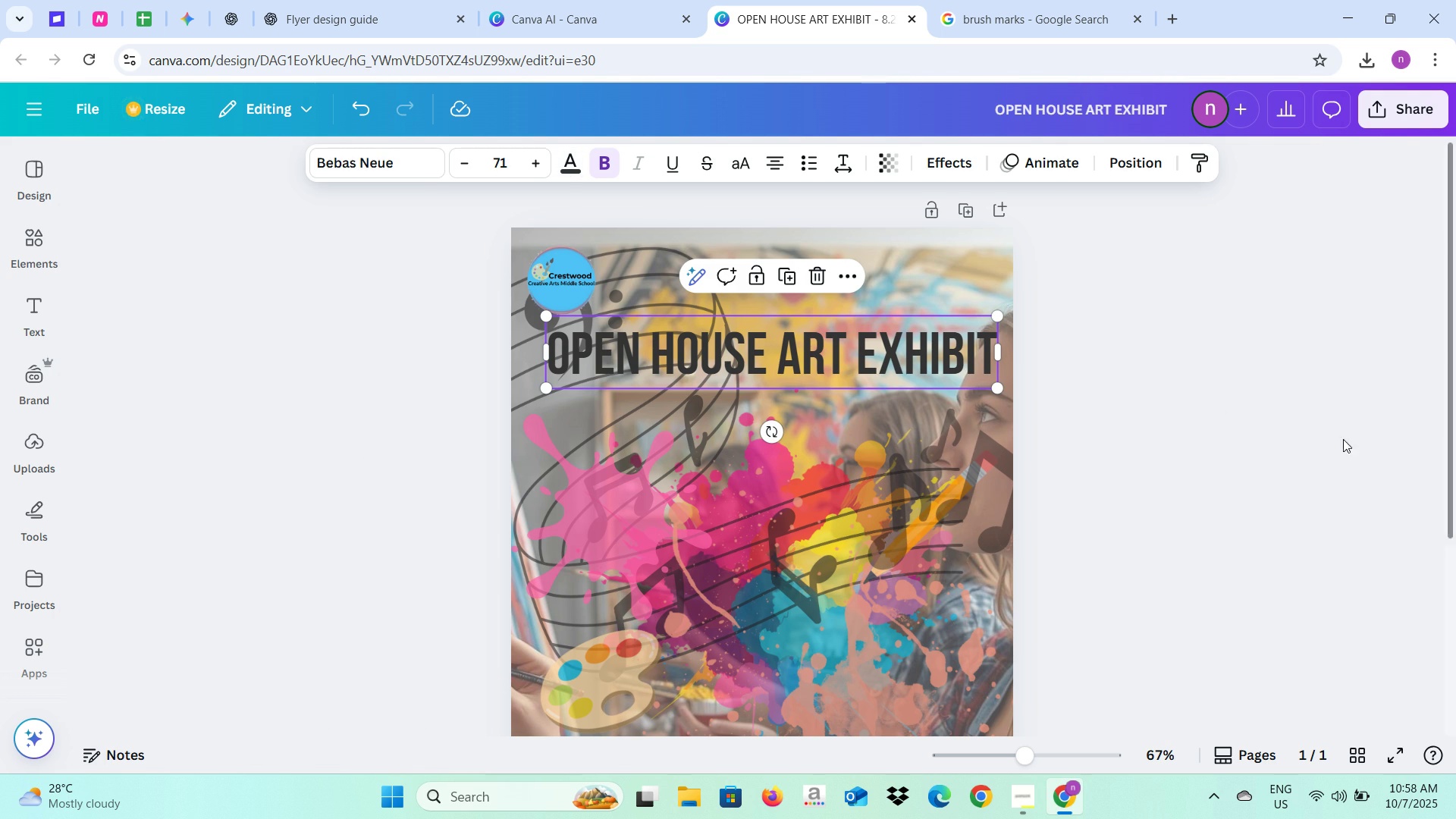 
left_click([1319, 441])
 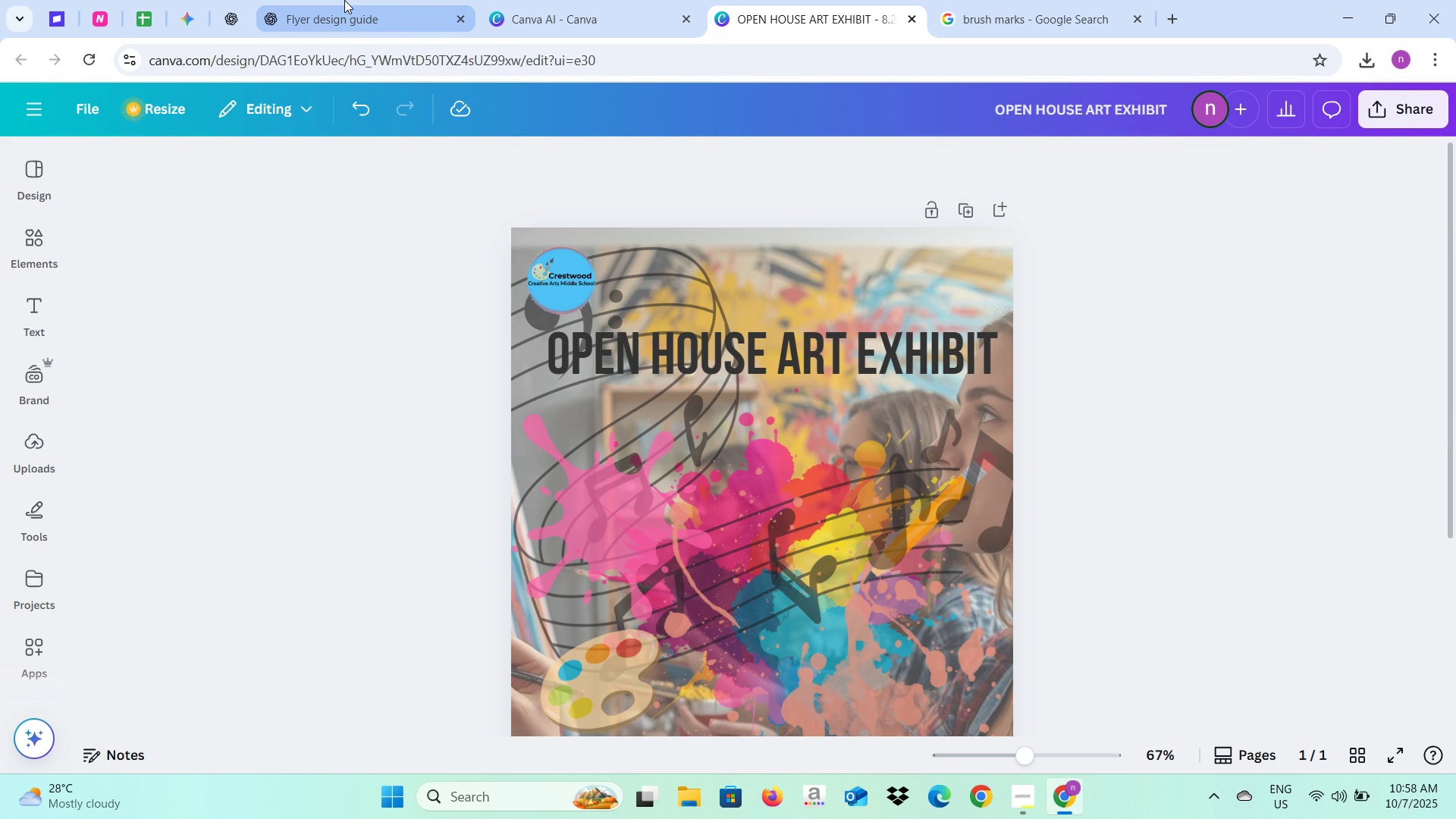 
left_click([344, 0])
 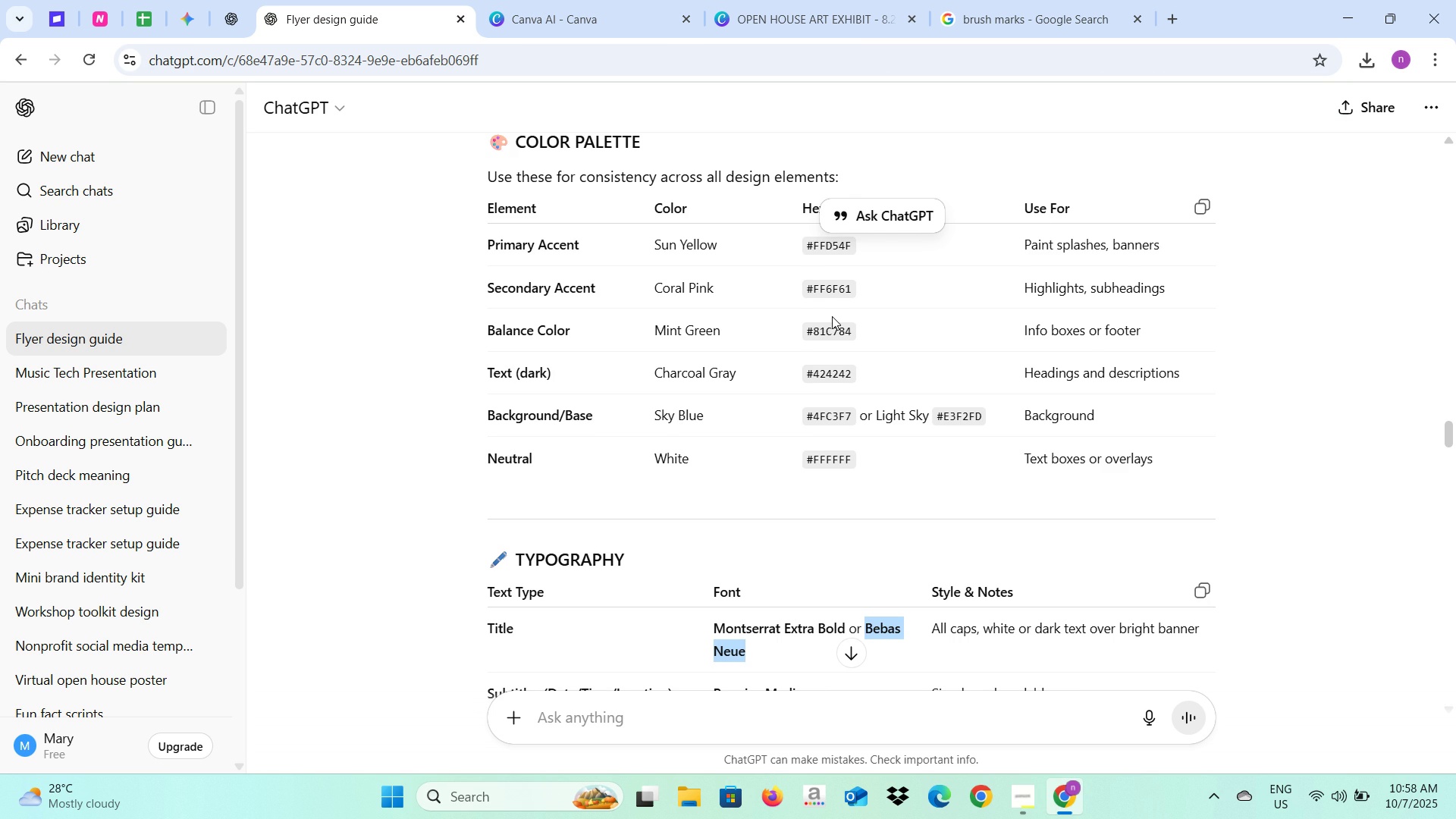 
scroll: coordinate [838, 312], scroll_direction: down, amount: 5.0
 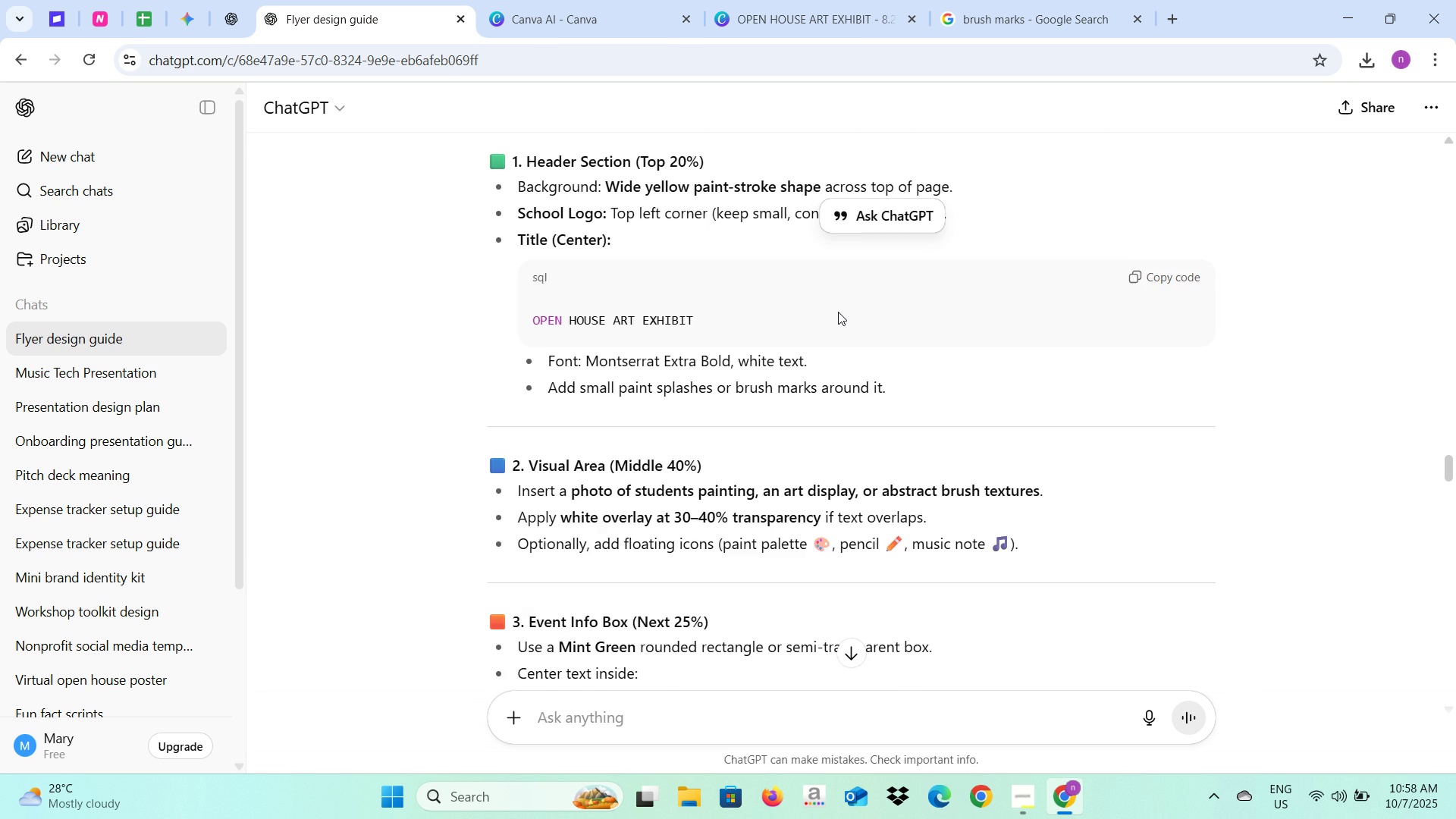 
scroll: coordinate [838, 312], scroll_direction: up, amount: 4.0
 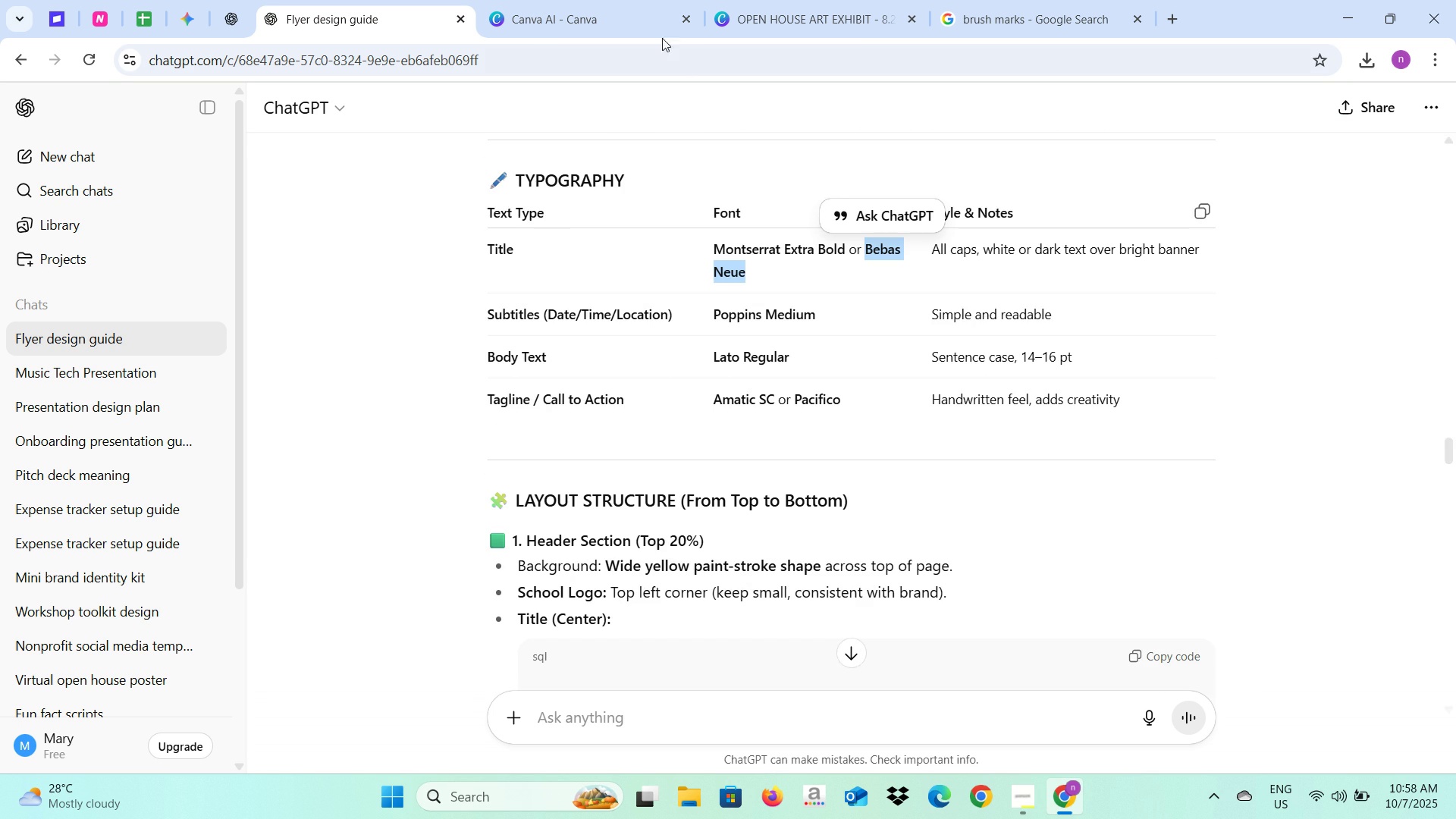 
left_click([573, 0])
 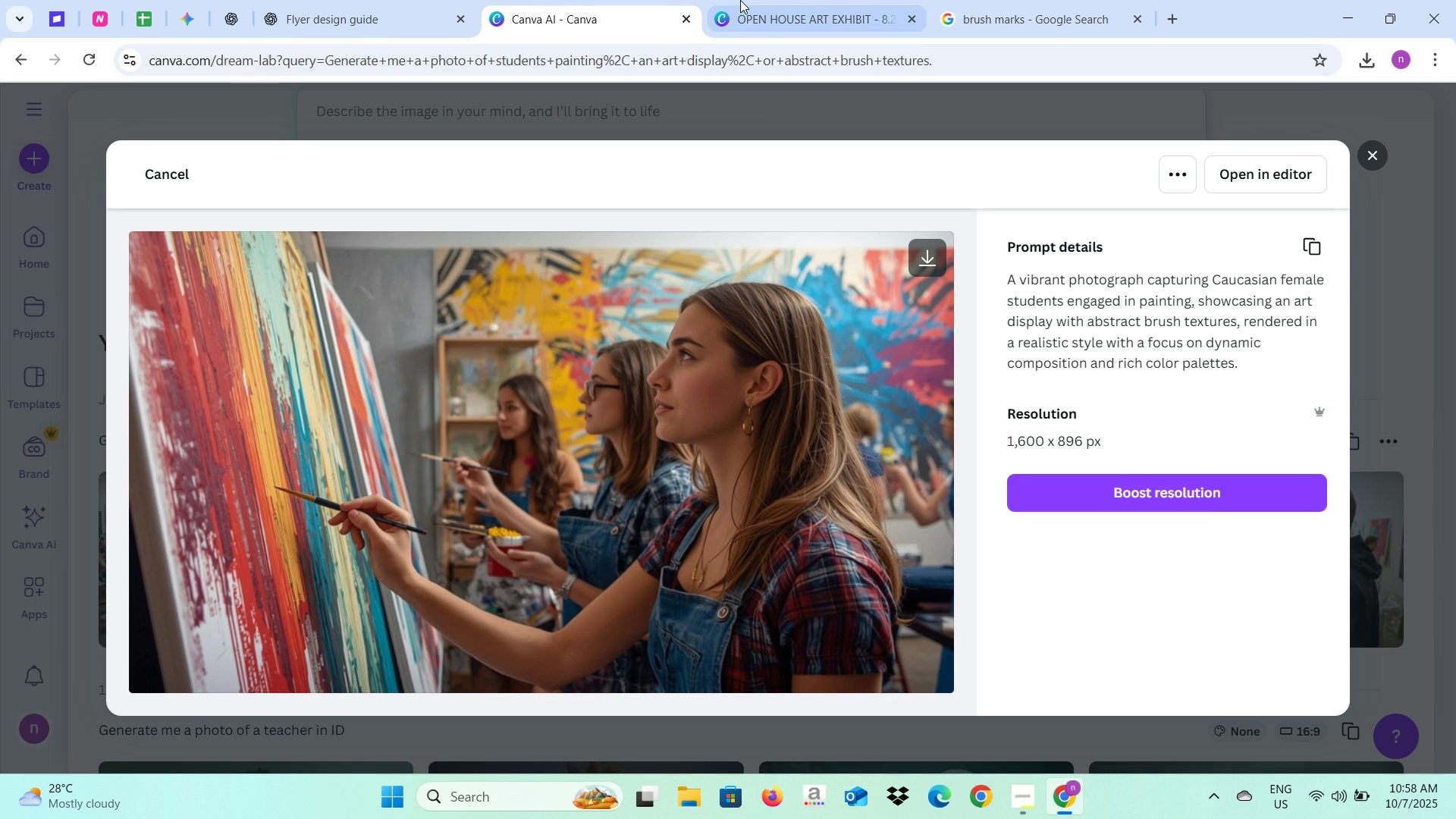 
left_click([740, 0])
 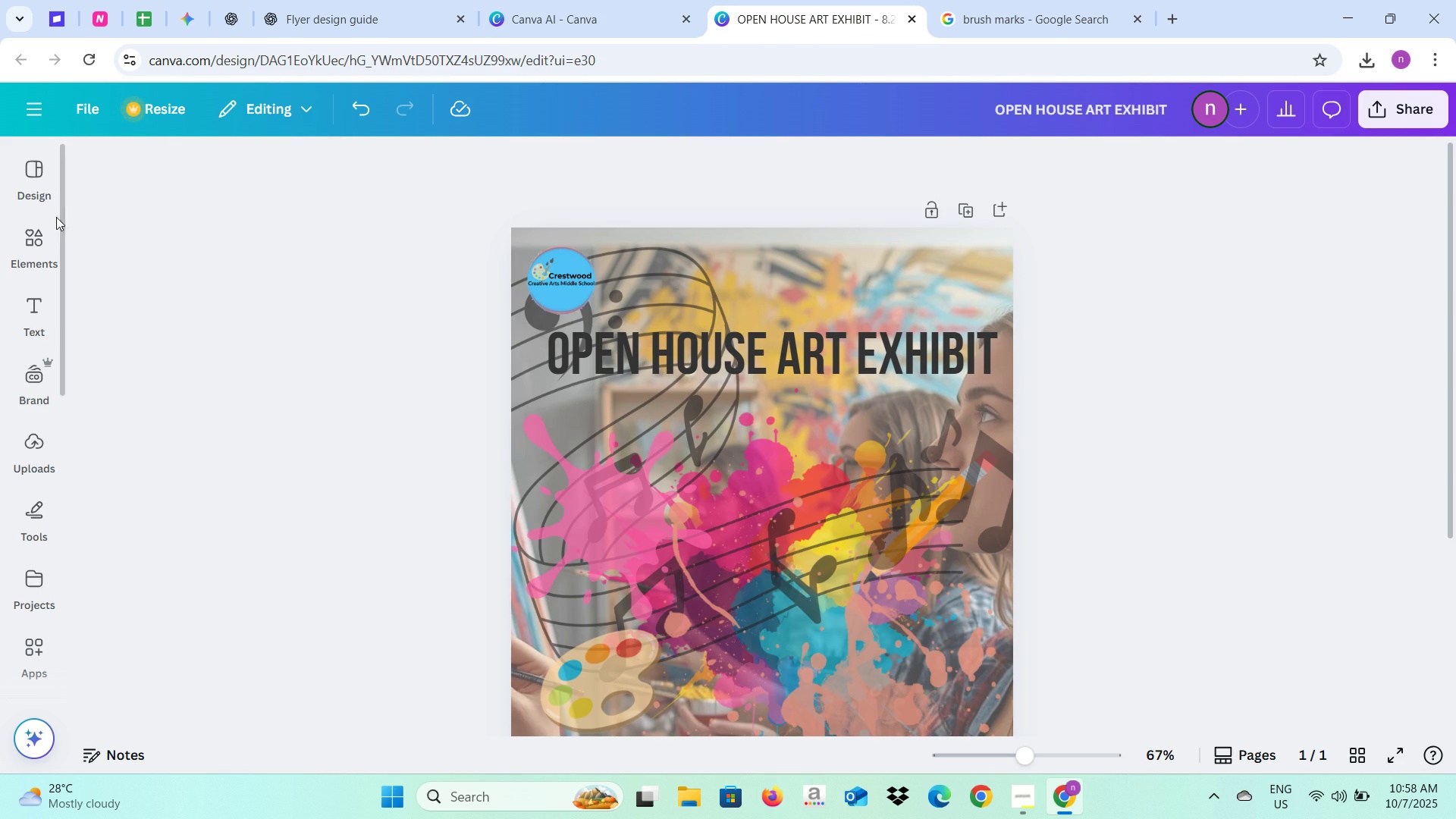 
left_click([37, 246])